 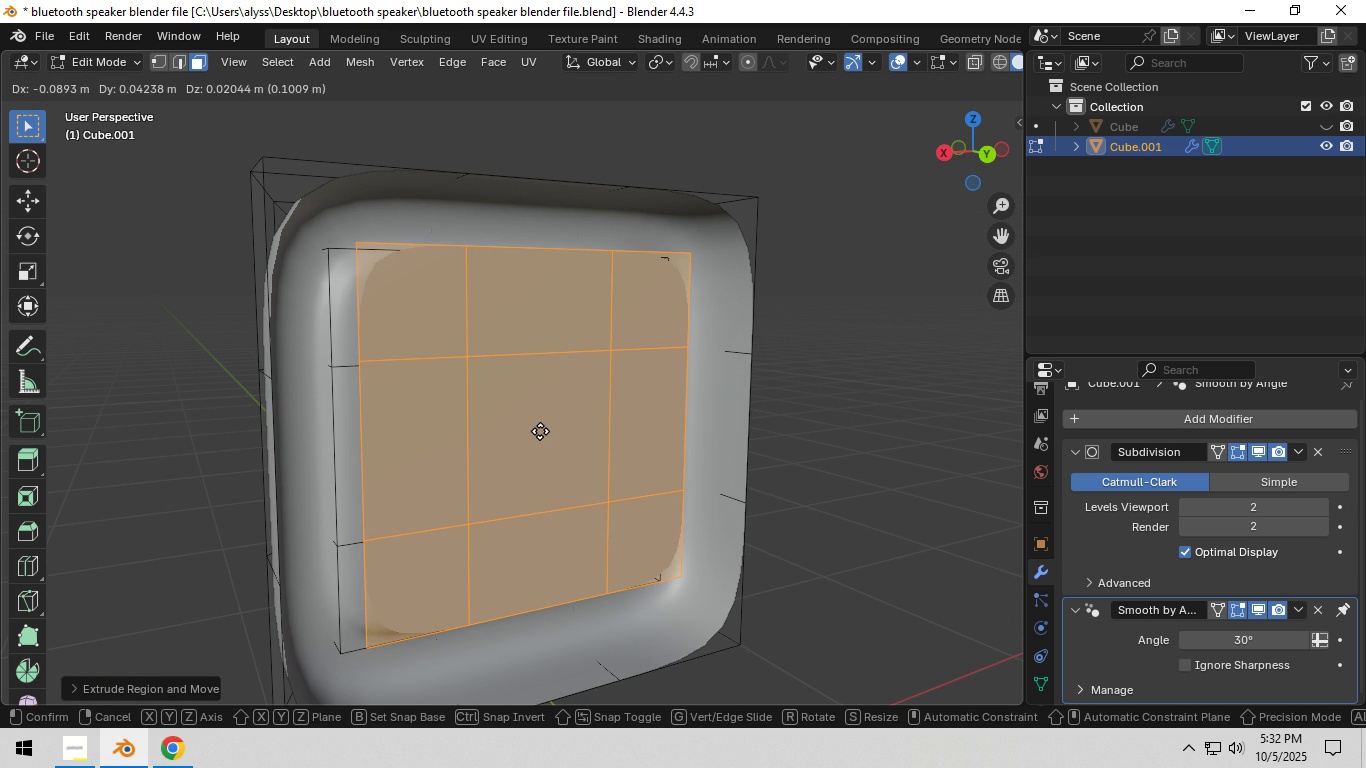 
right_click([540, 431])
 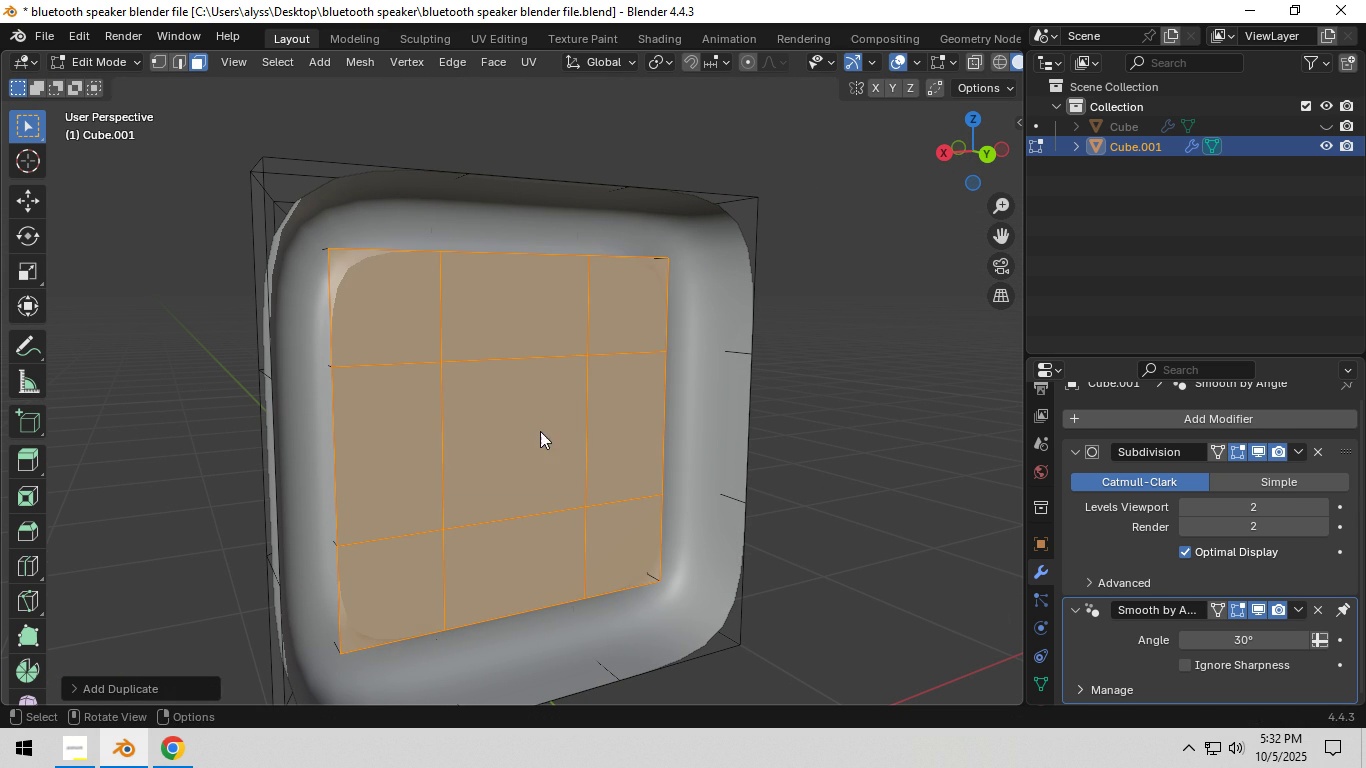 
key(P)
 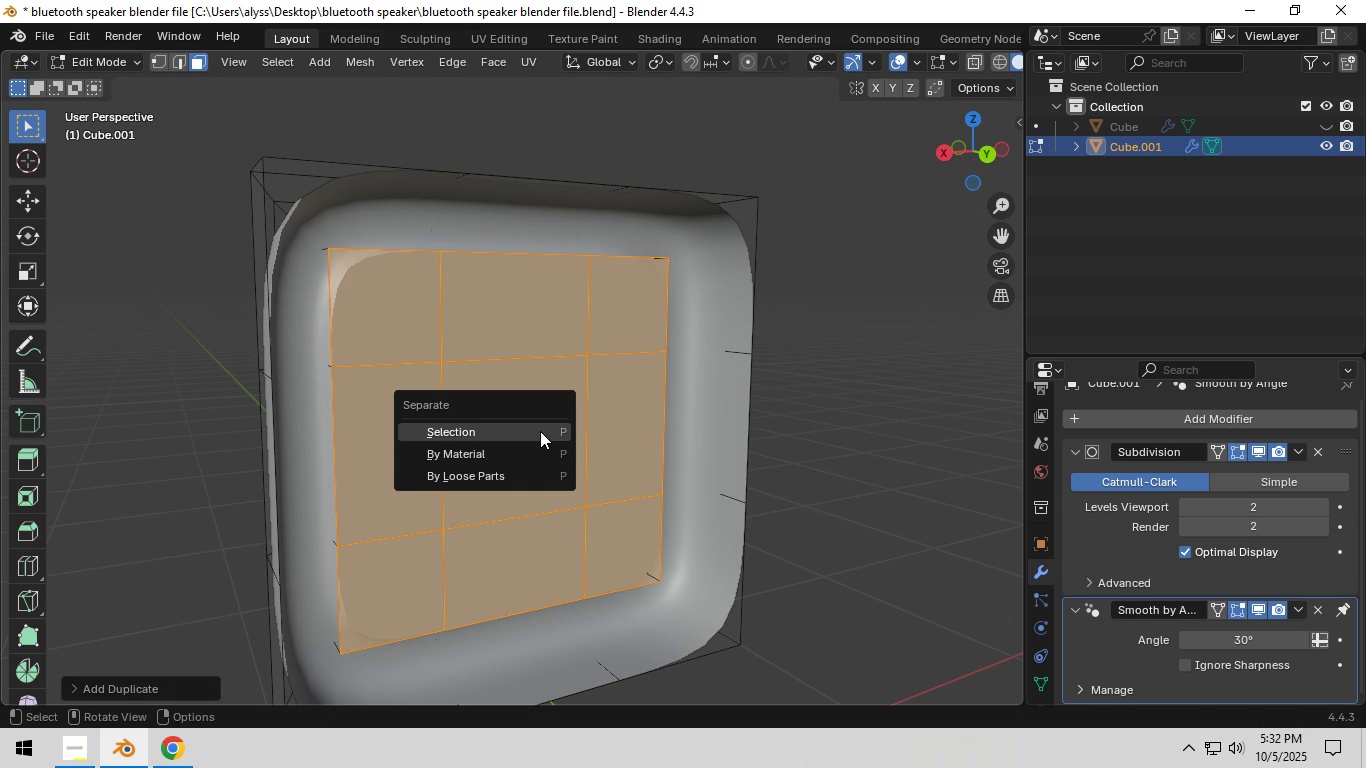 
left_click([540, 431])
 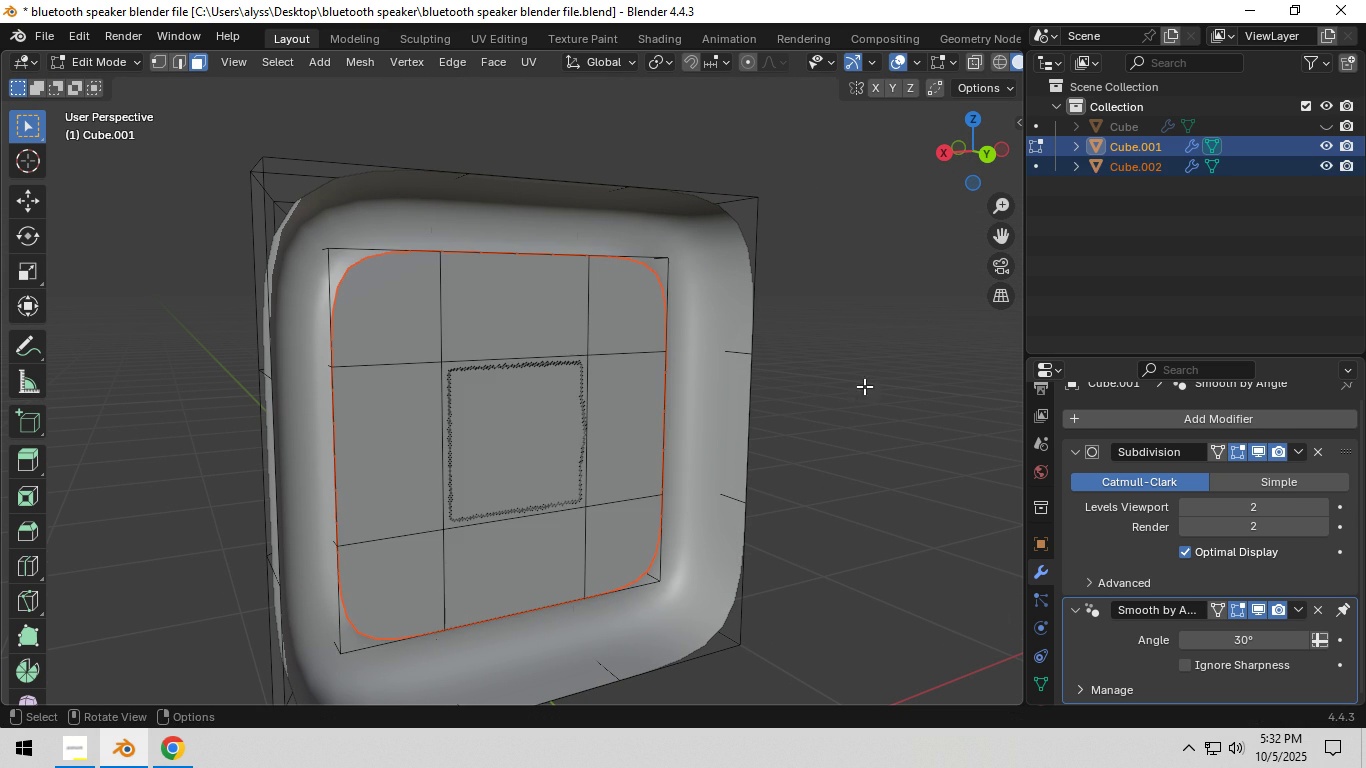 
left_click([864, 386])
 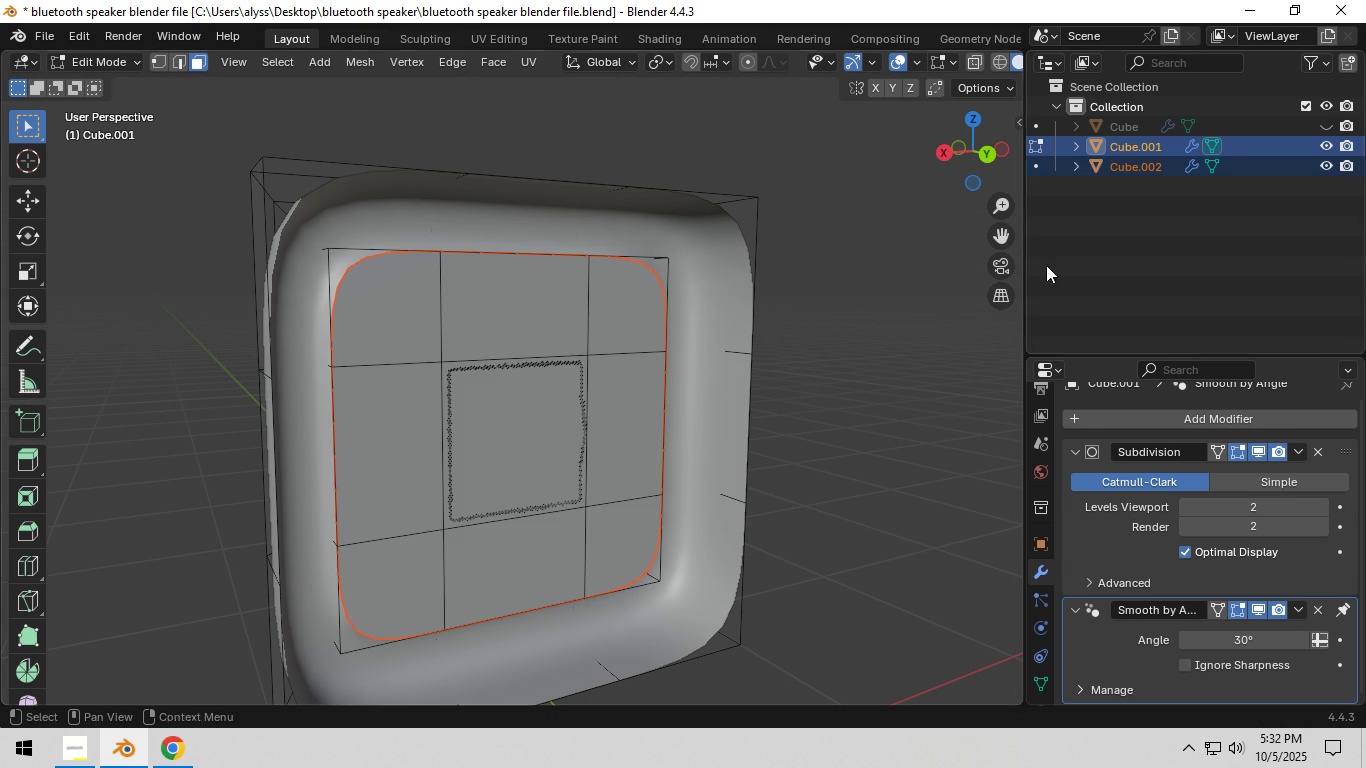 
key(Tab)
 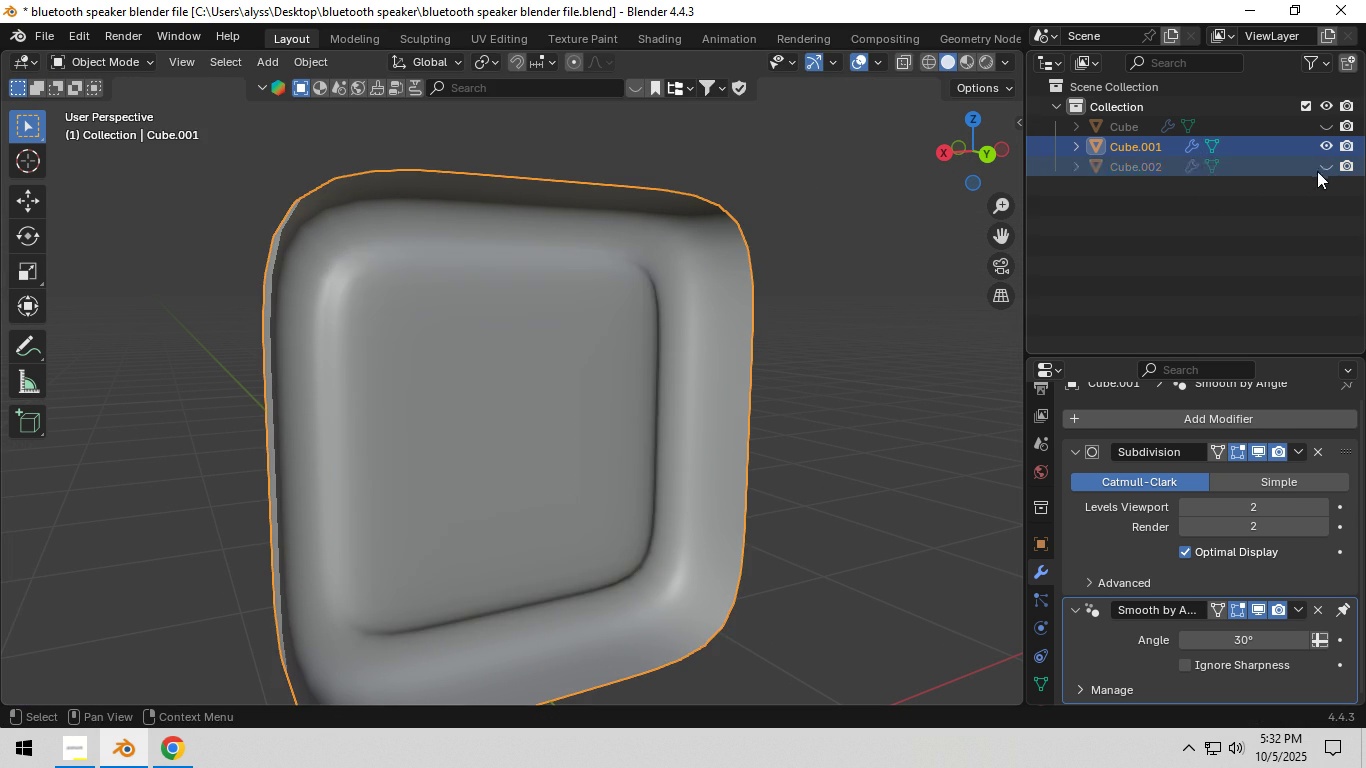 
double_click([870, 402])
 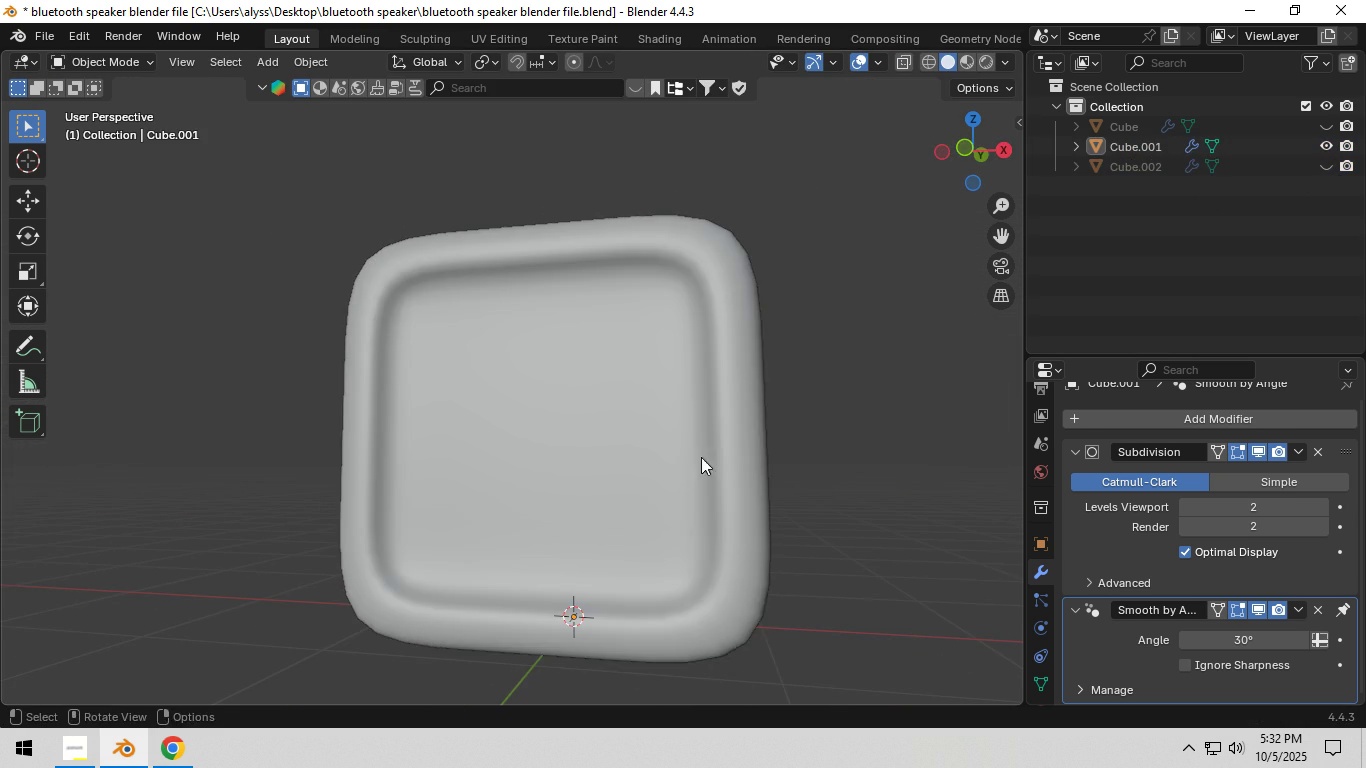 
left_click([538, 461])
 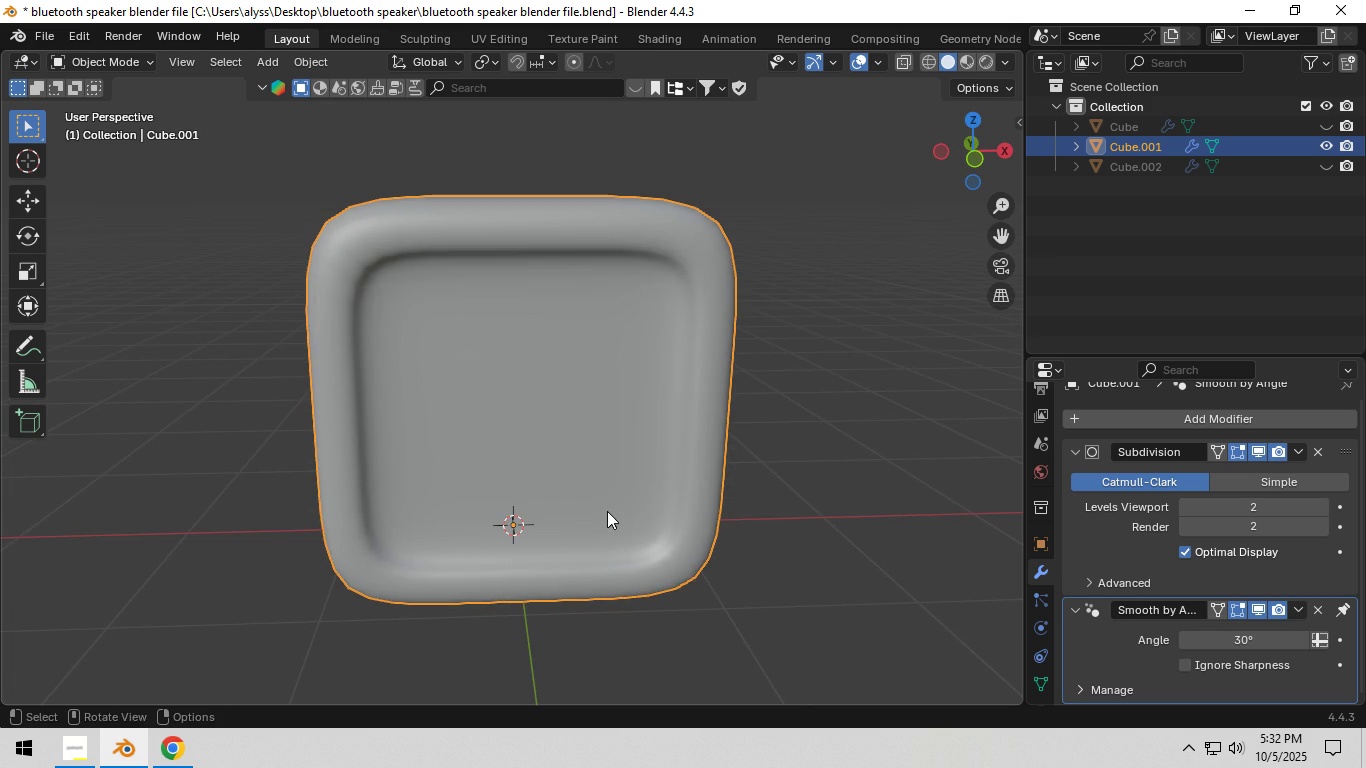 
key(Tab)
 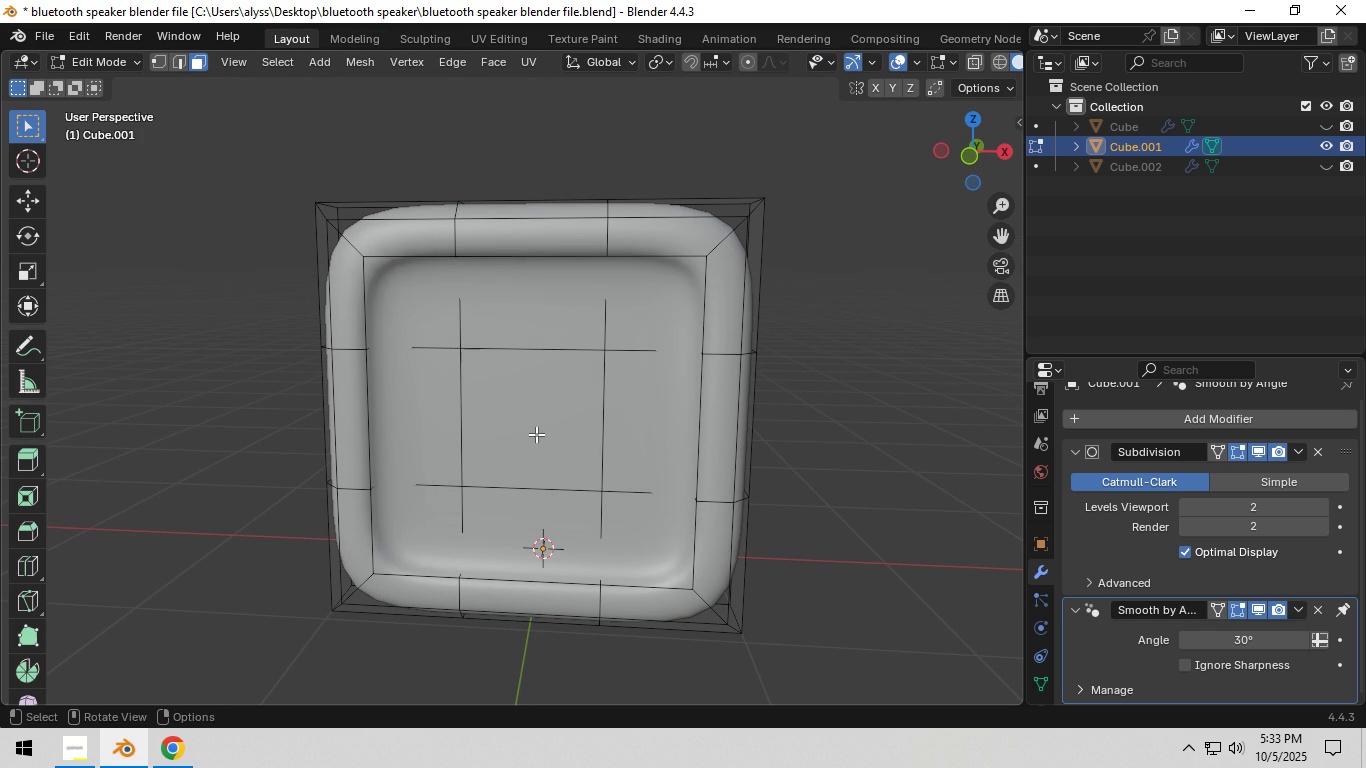 
left_click([536, 433])
 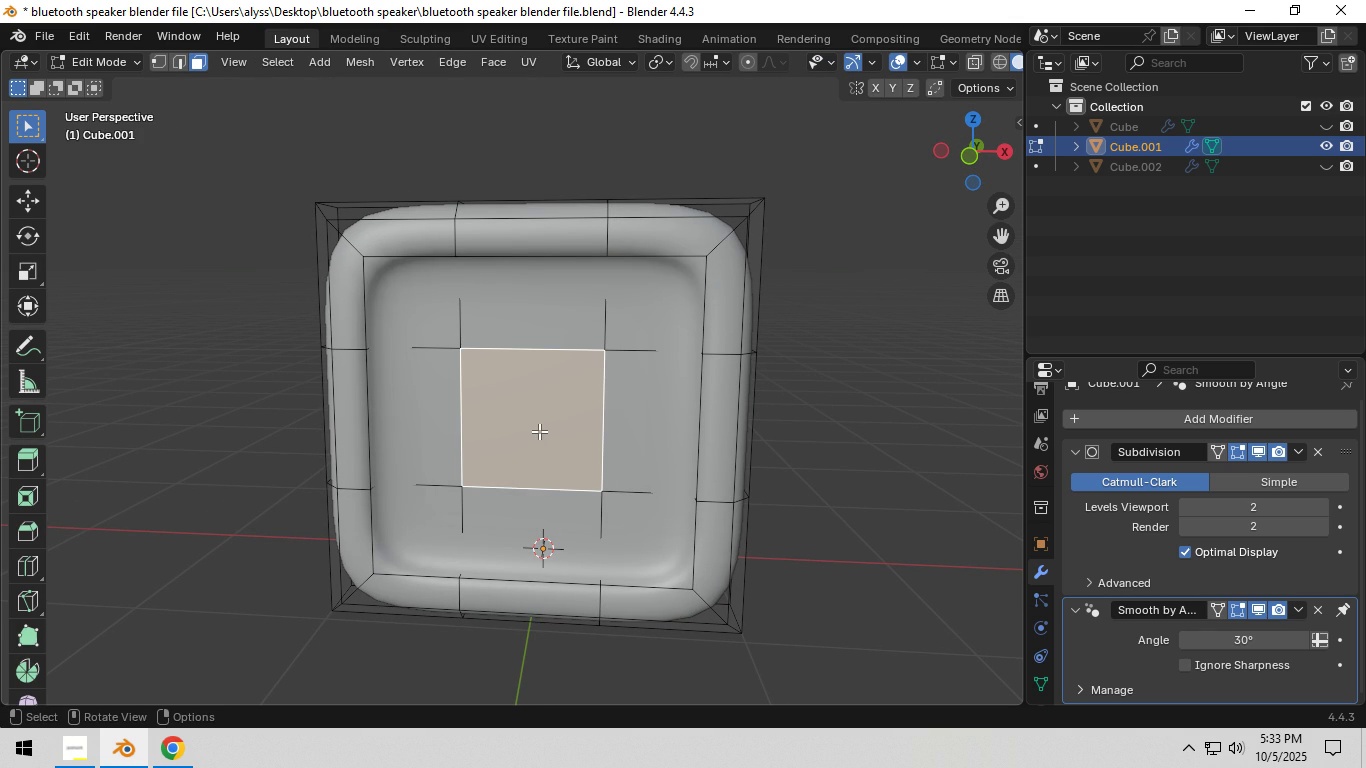 
key(X)
 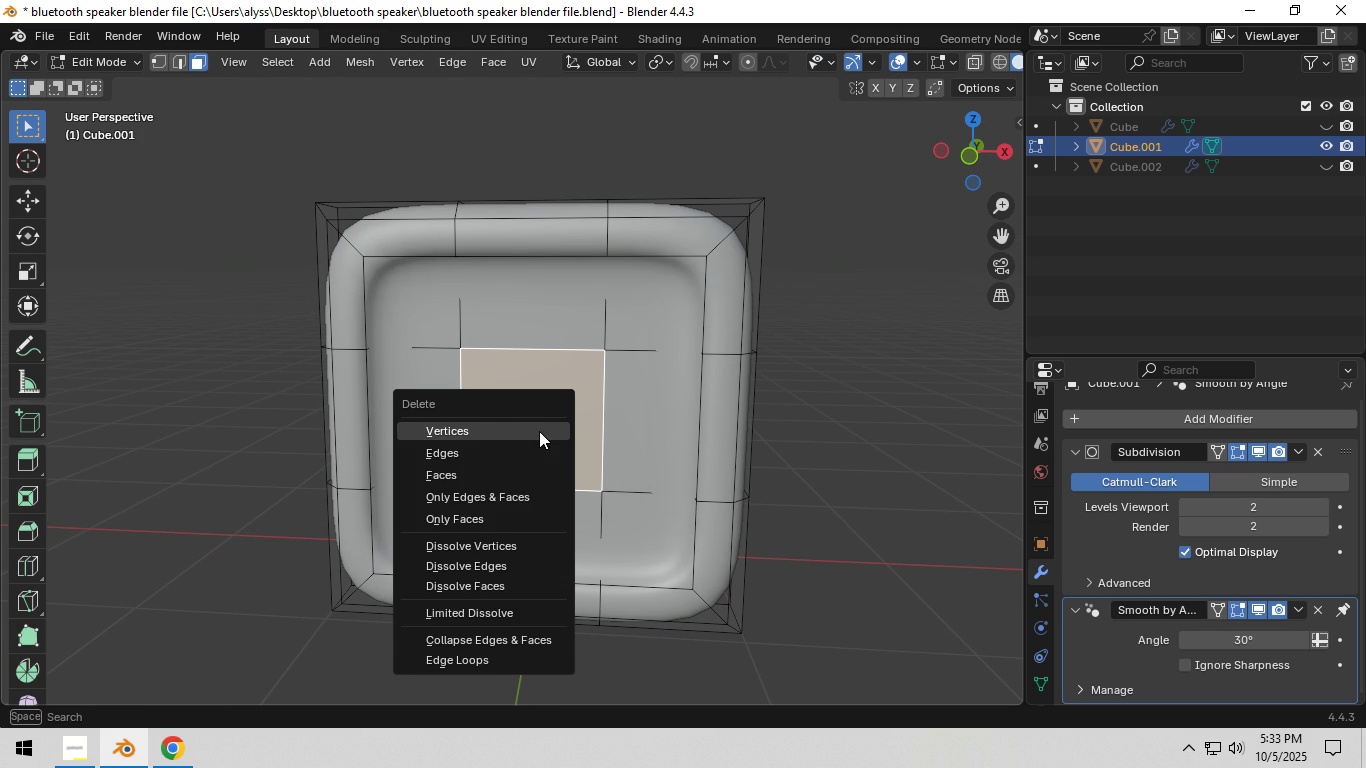 
left_click([539, 431])
 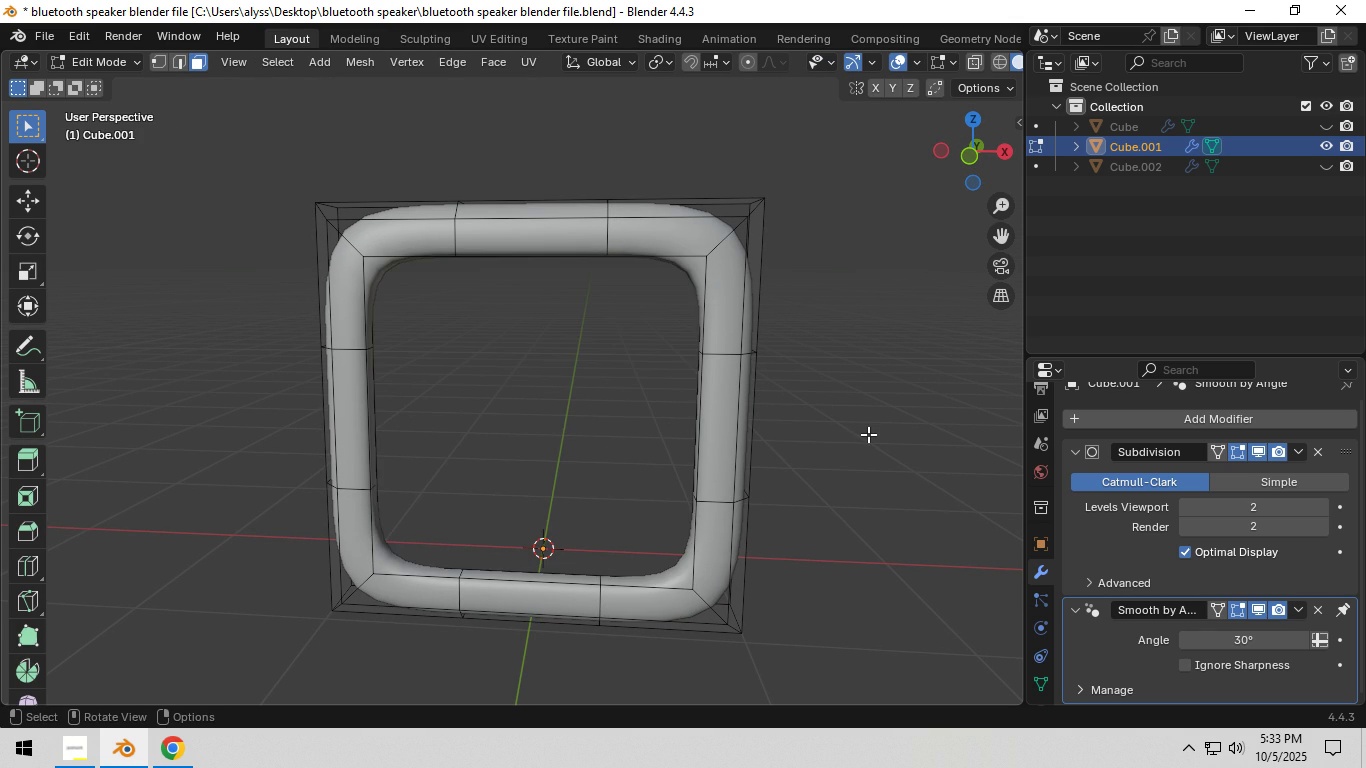 
left_click([868, 434])
 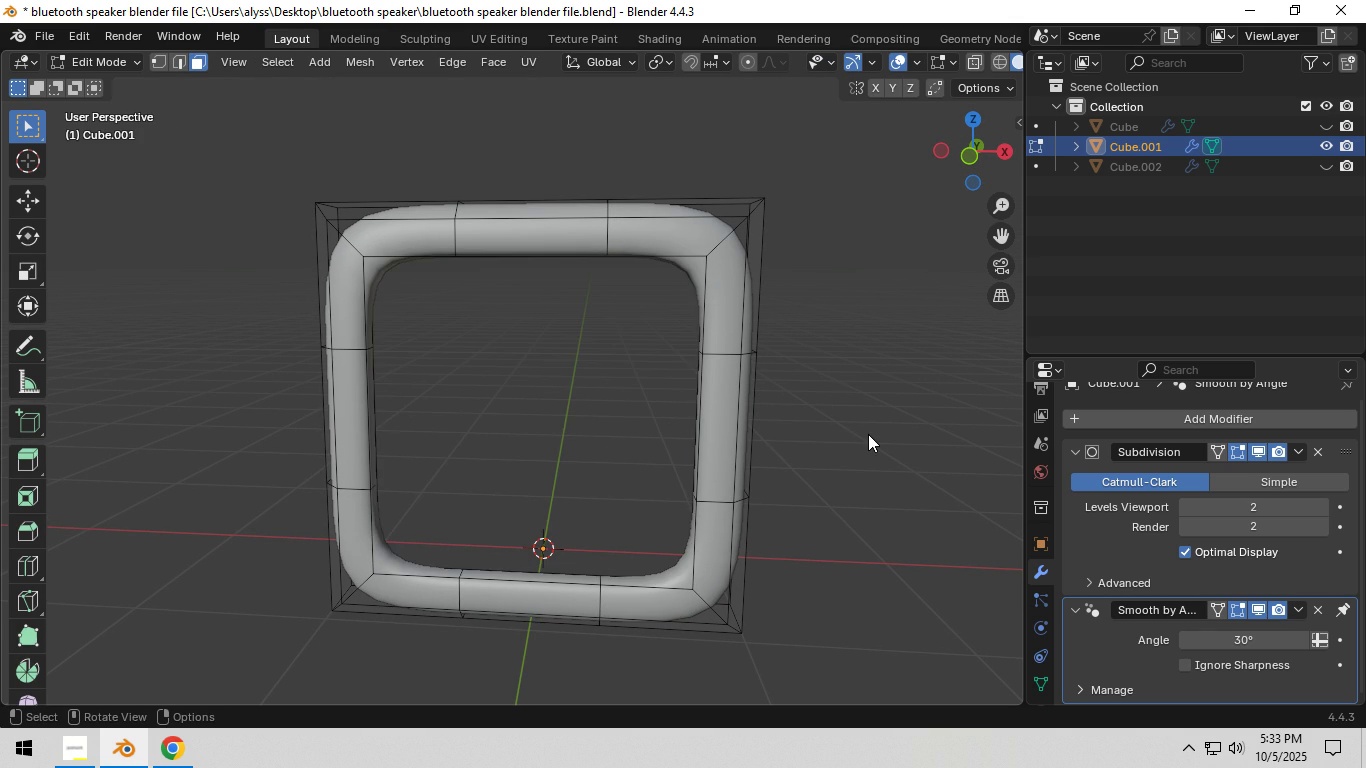 
key(Tab)
 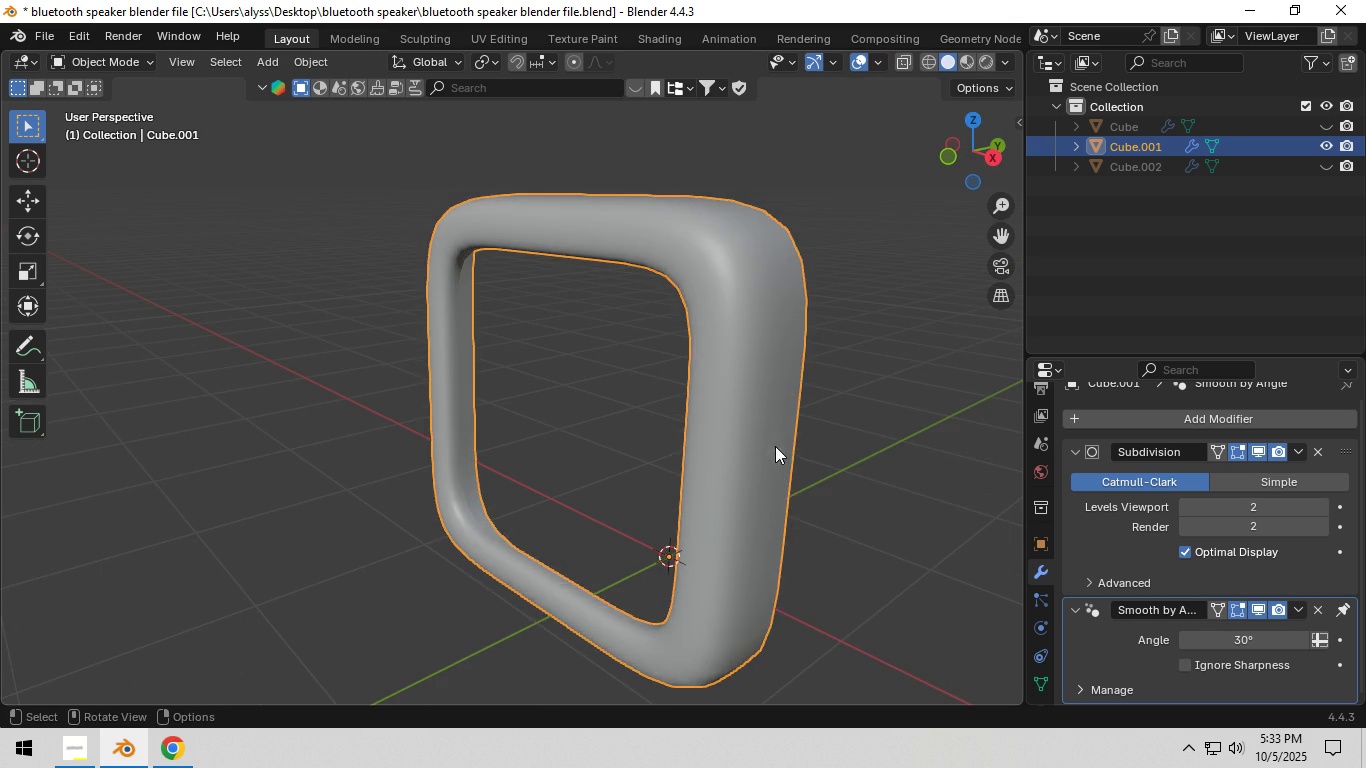 
left_click([868, 435])
 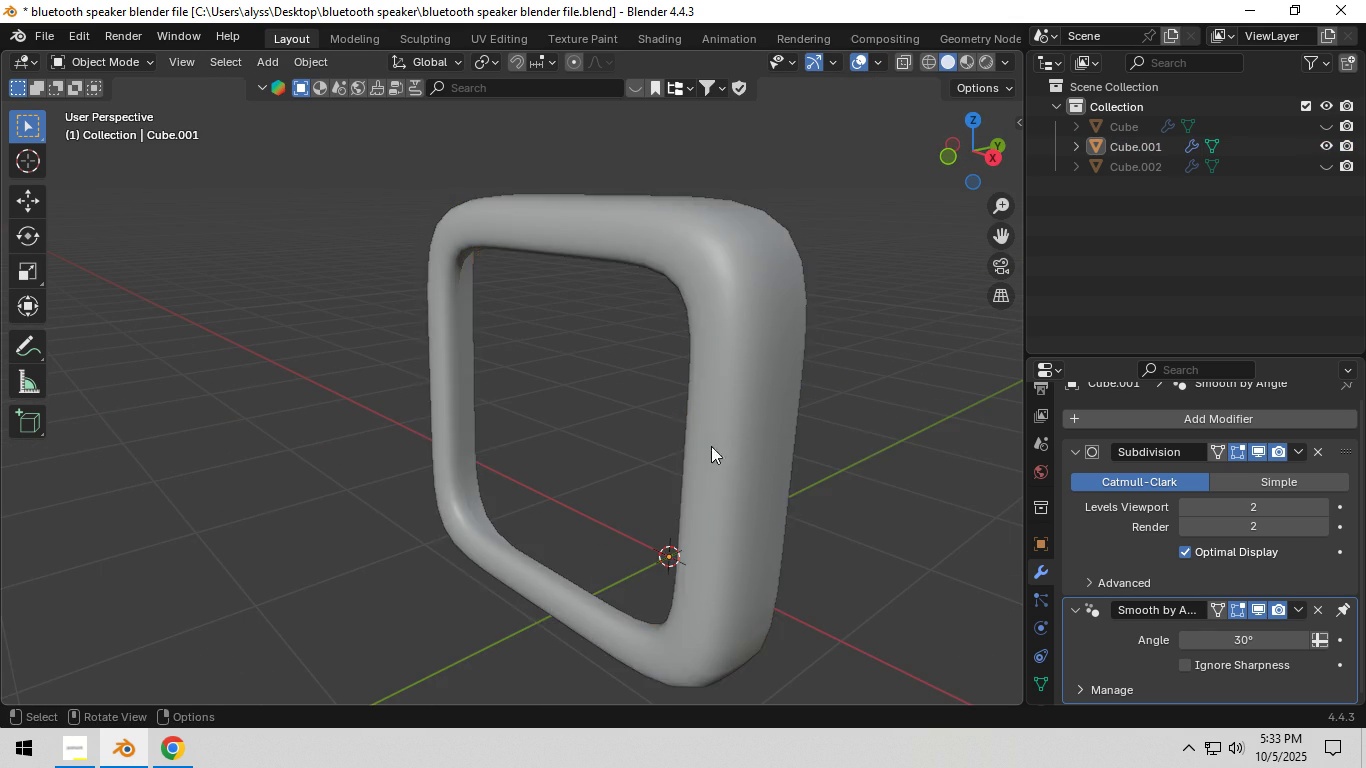 
scroll: coordinate [701, 446], scroll_direction: up, amount: 3.0
 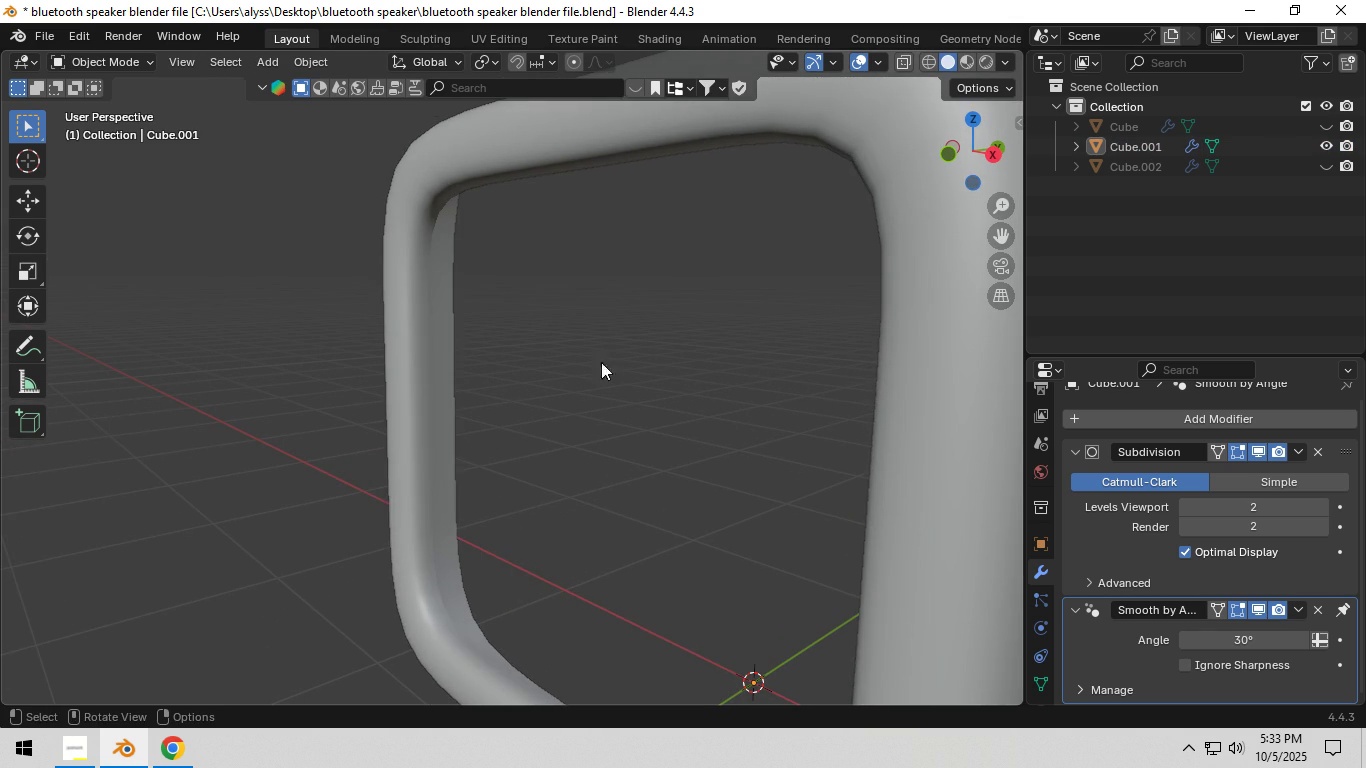 
left_click([510, 174])
 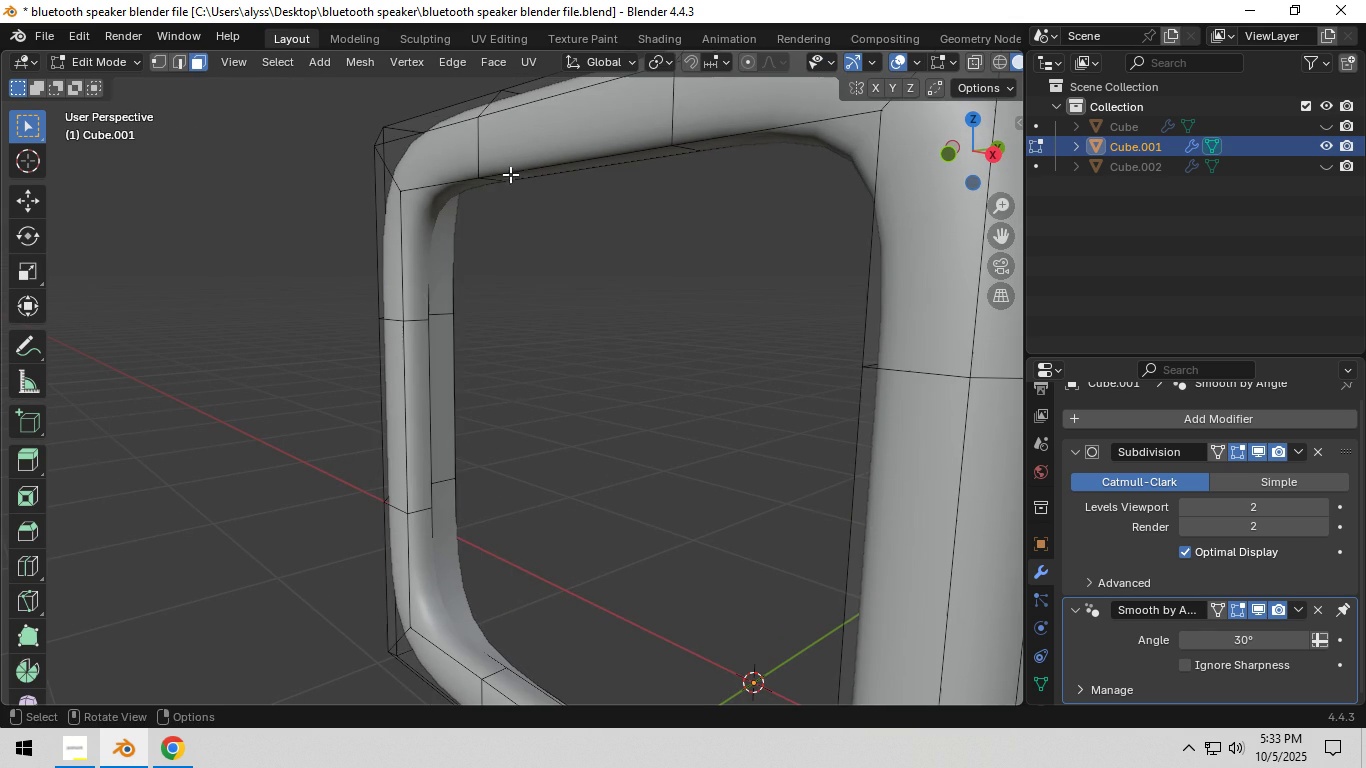 
key(Tab)